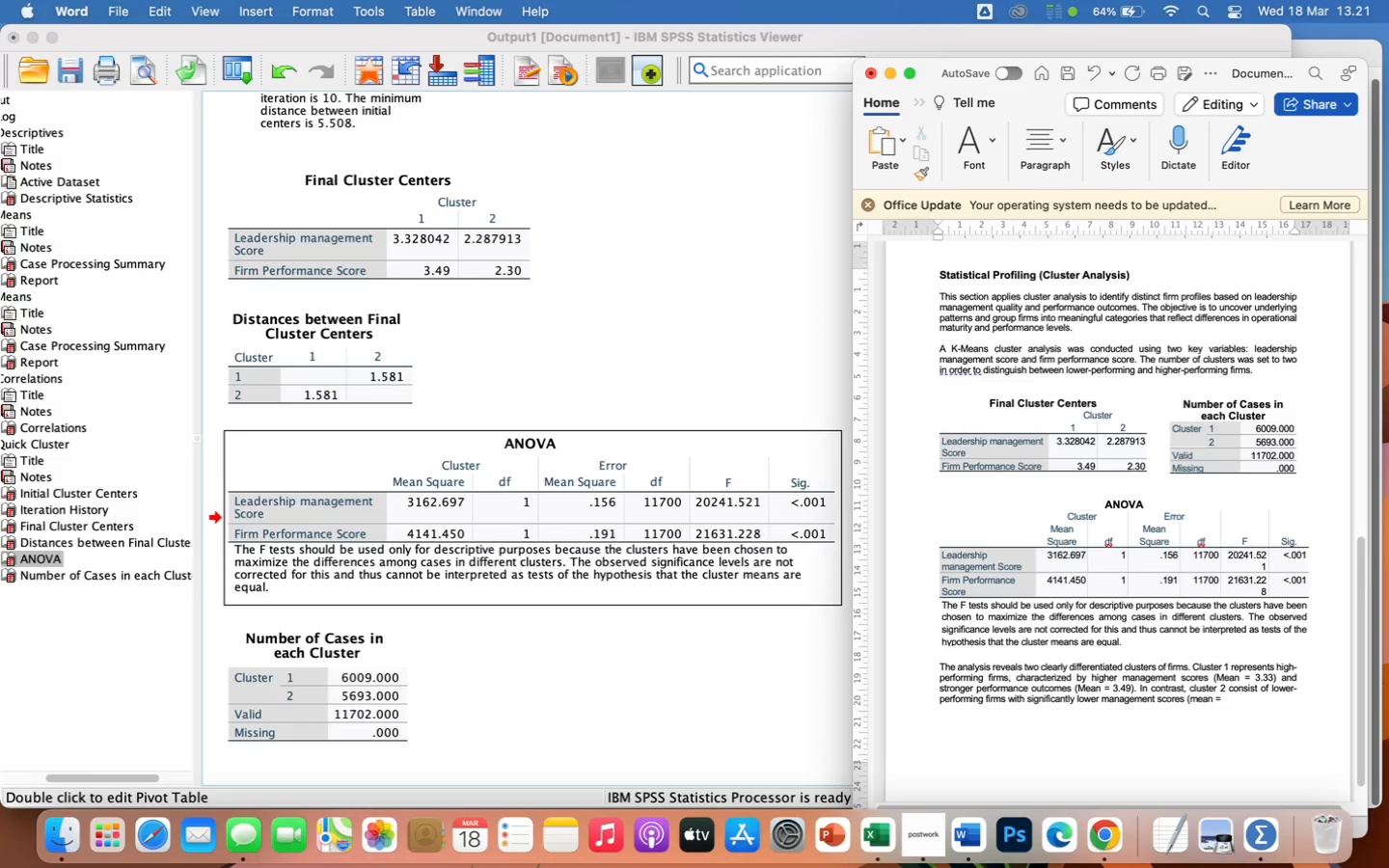 
type( 2.29) and)
 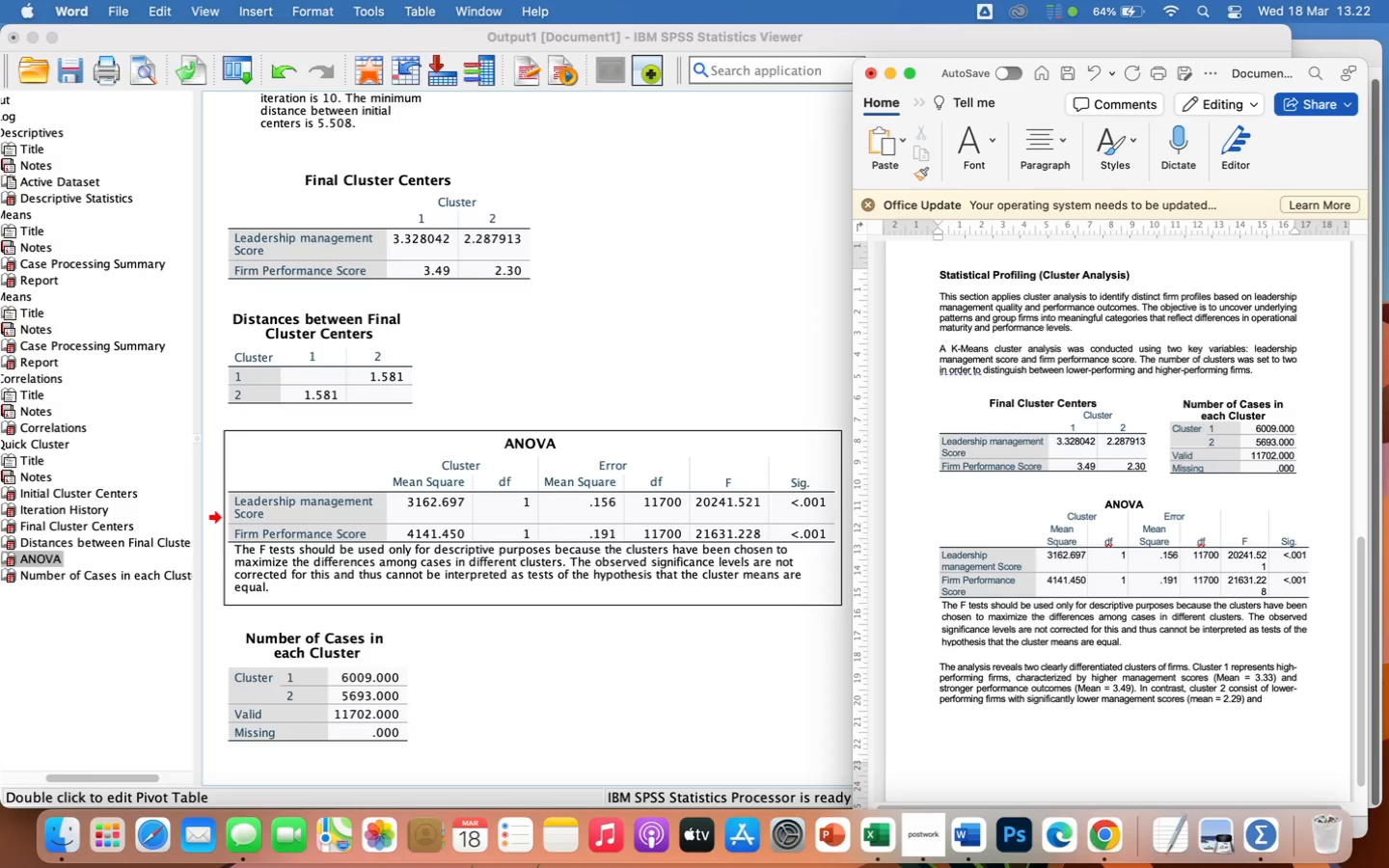 
type( performance levels (Mean = 2.30).)
 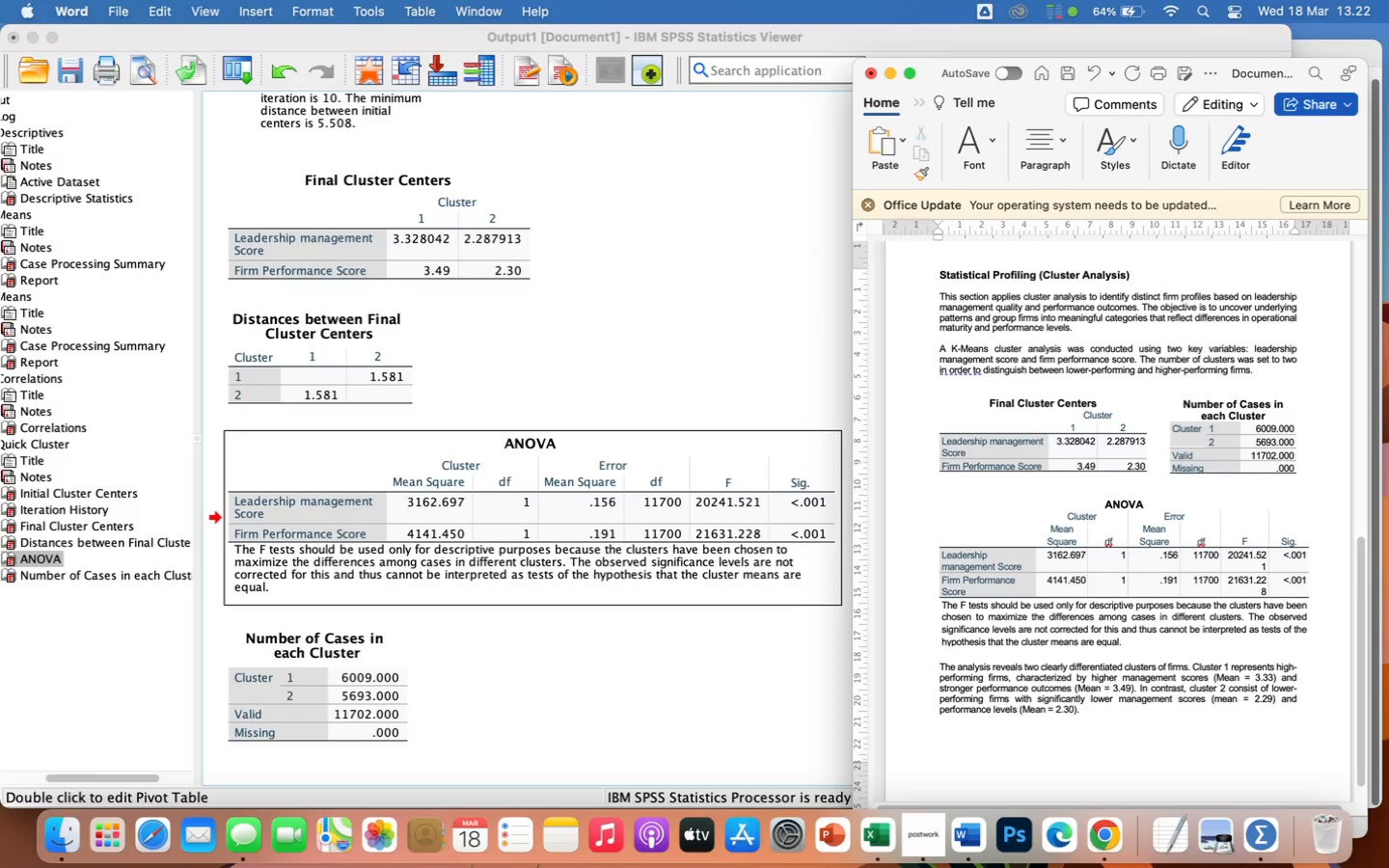 
wait(6.94)
 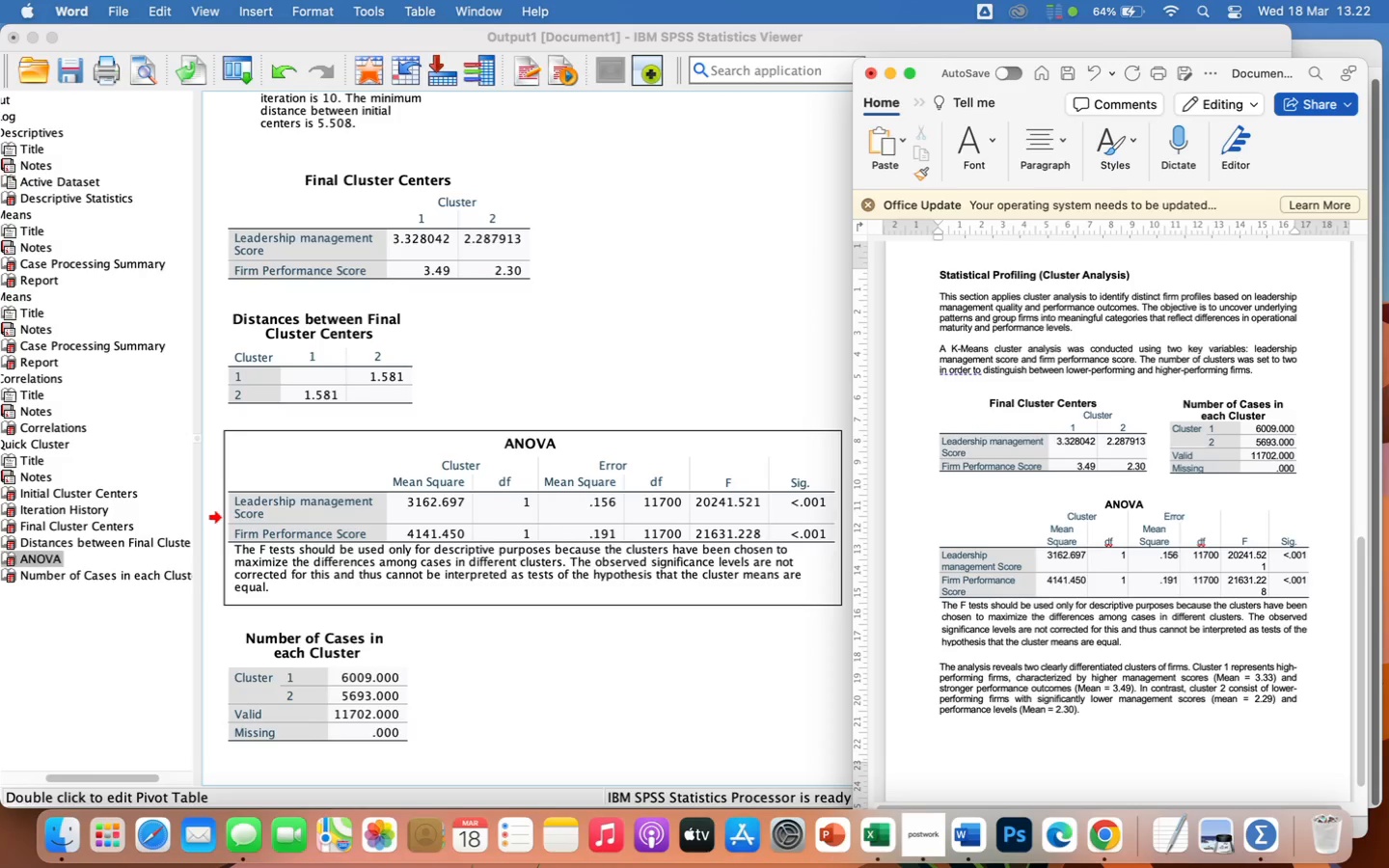 
key(Enter)
 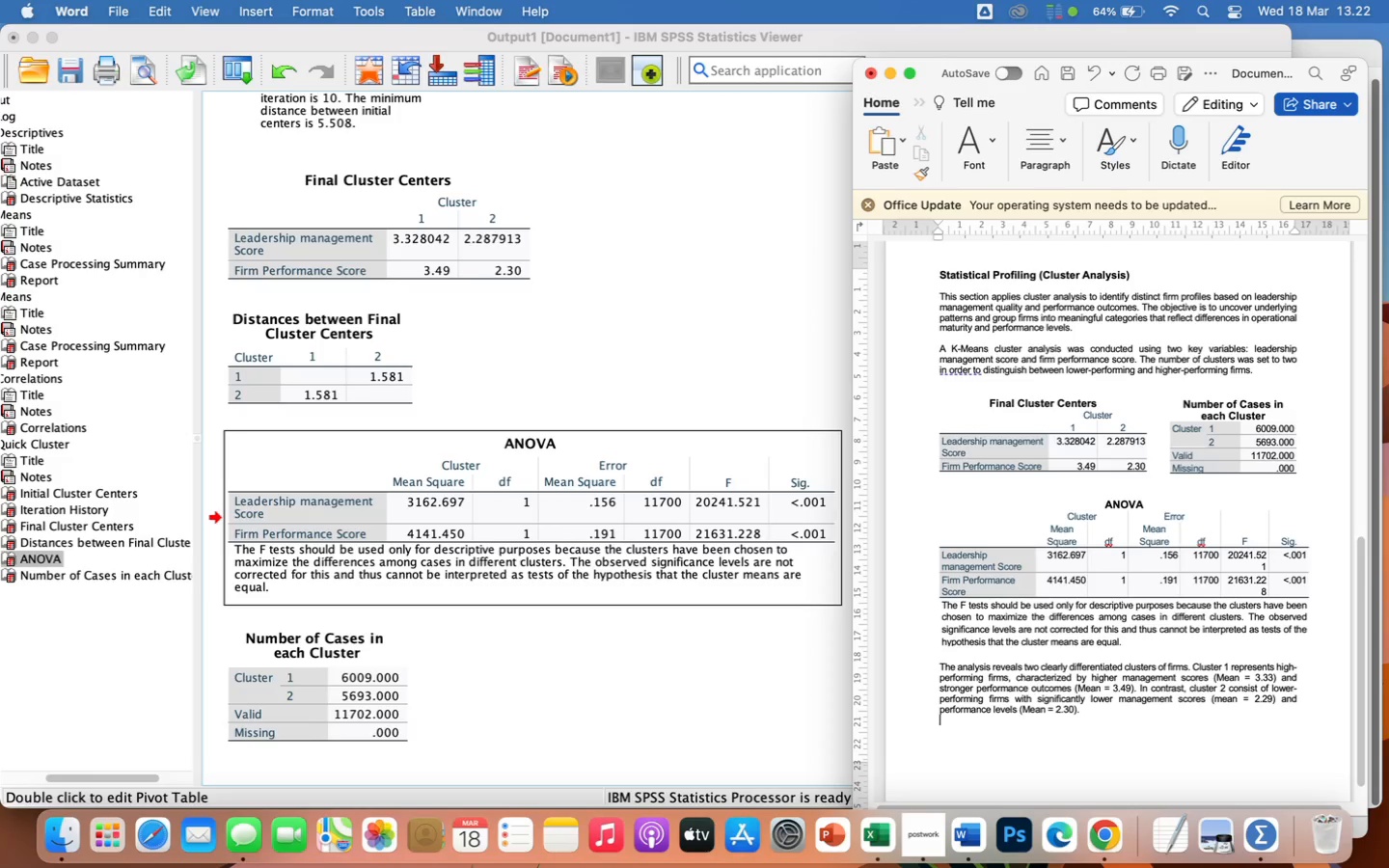 
key(Enter)
 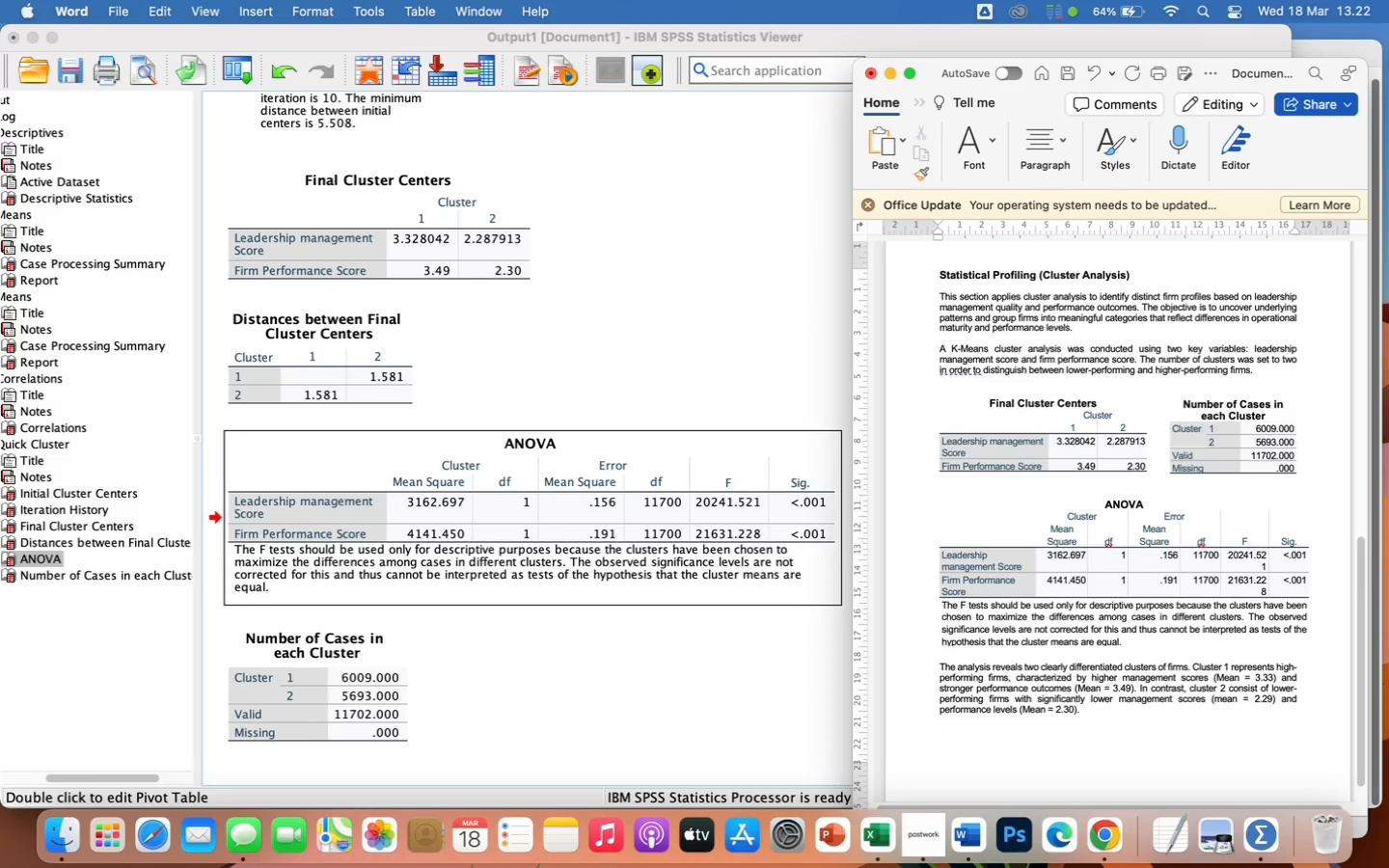 
type(The relatively balanced distribution of firms across both clusters indicates that organizations are almost evenly split)
 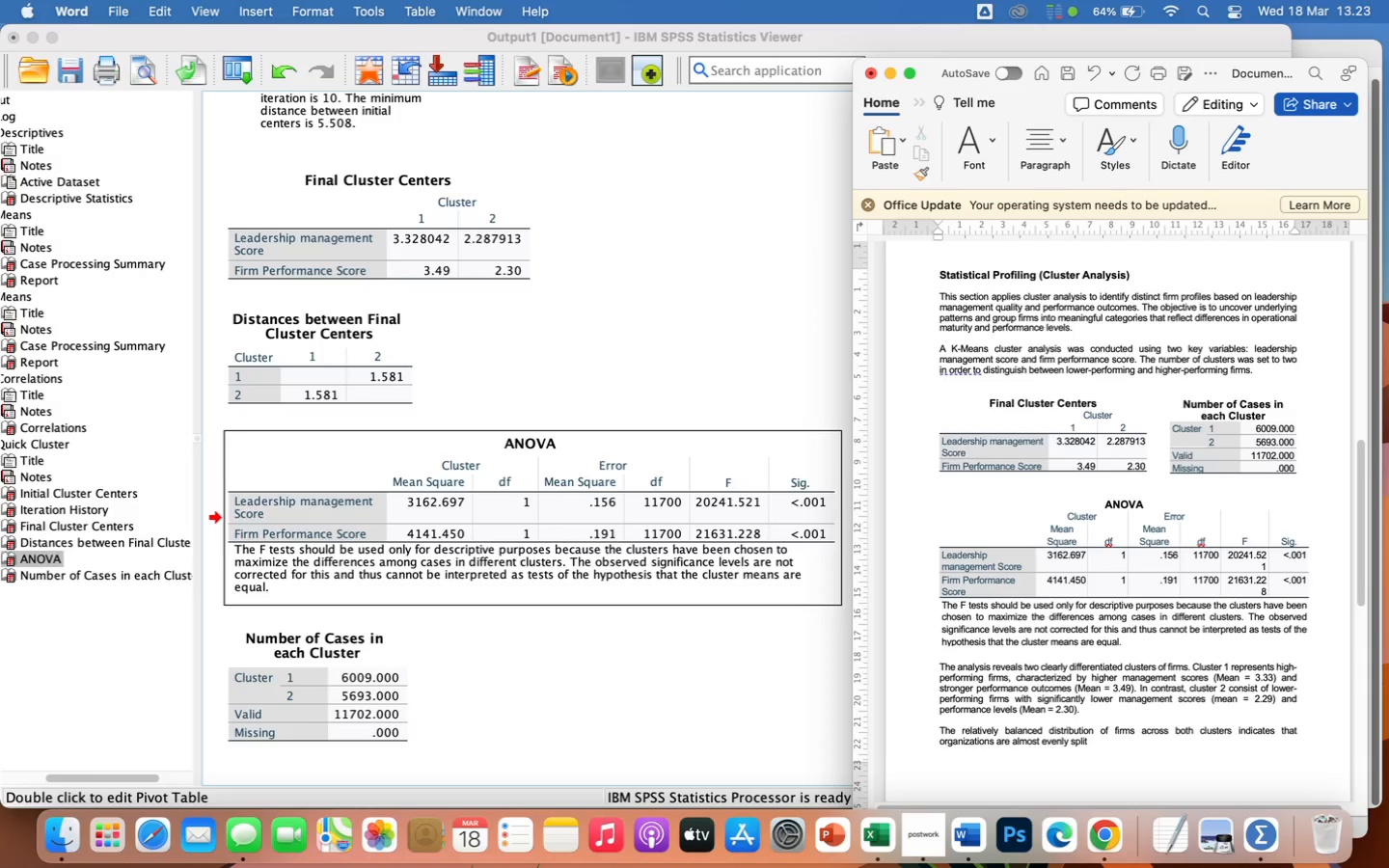 
wait(10.48)
 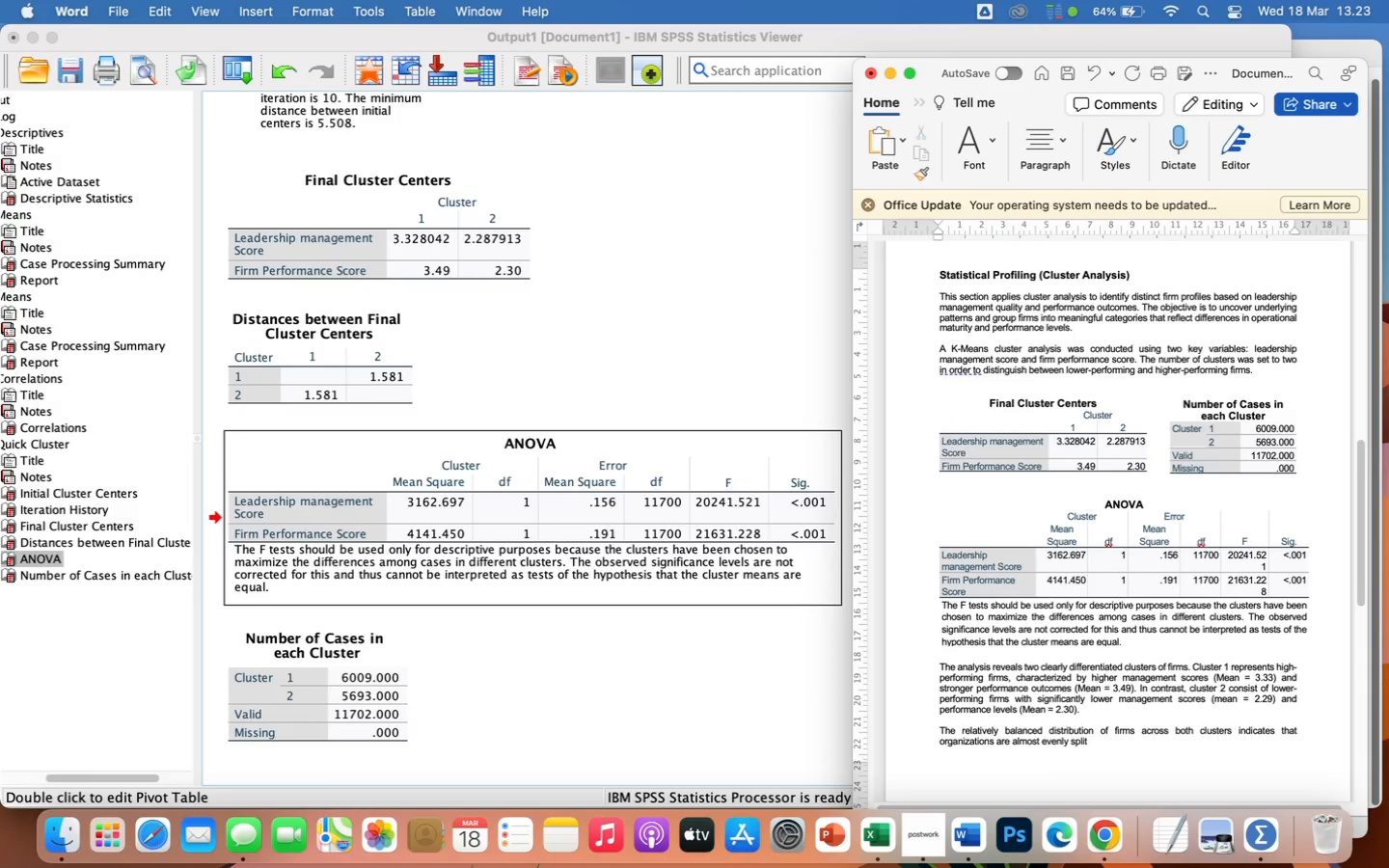 
type( between high-performance)